 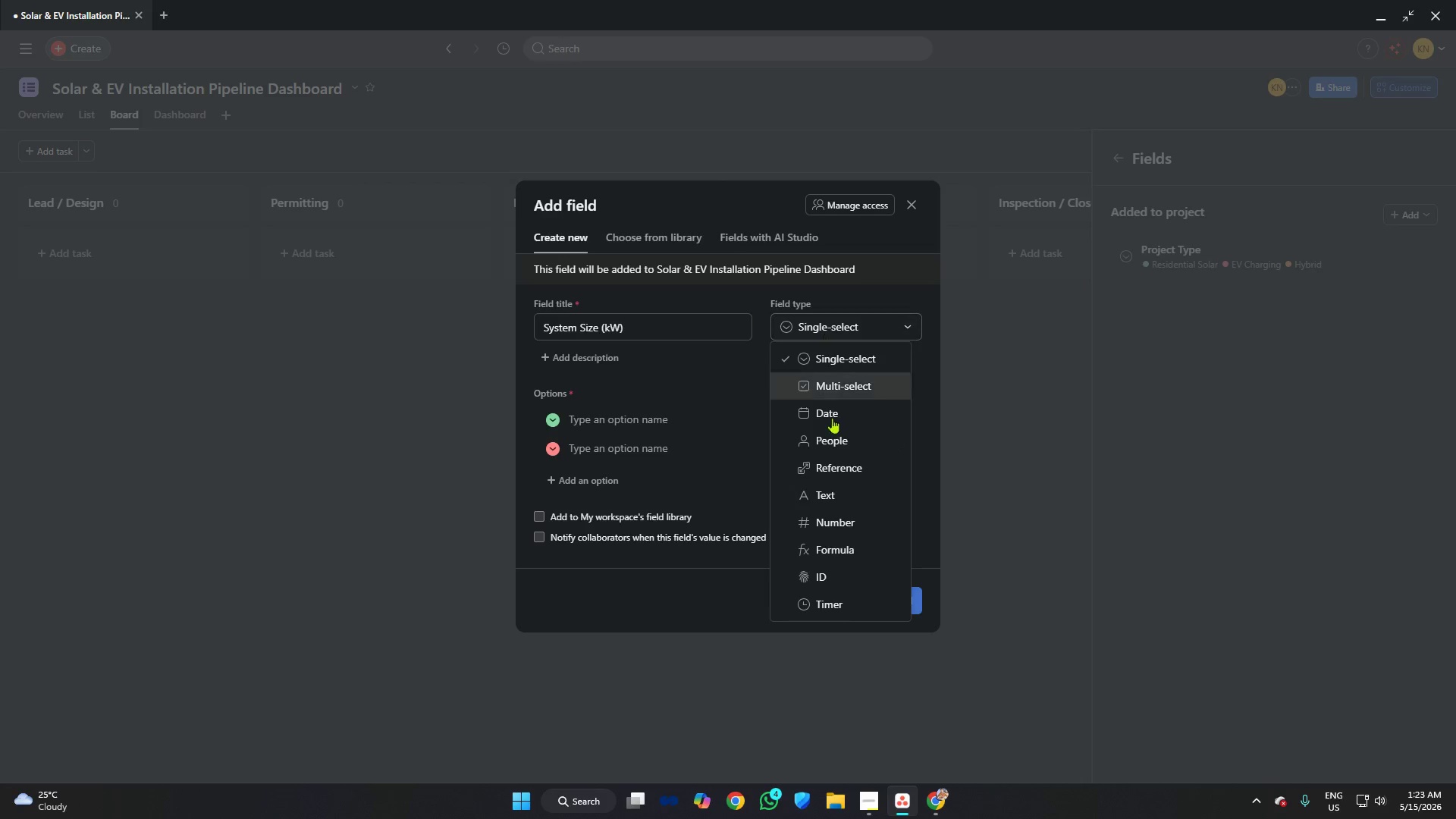 
left_click([830, 537])
 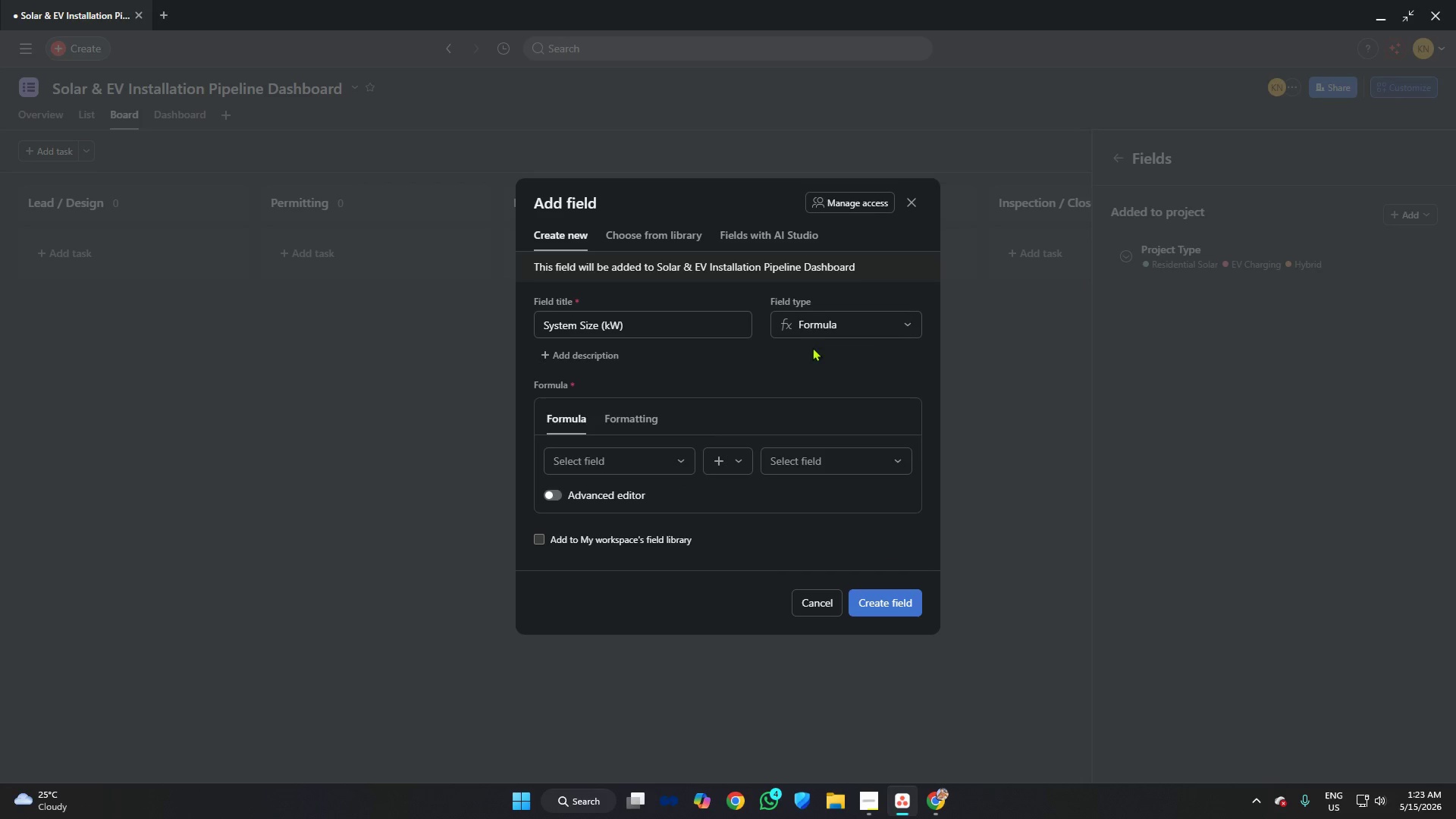 
left_click([810, 321])
 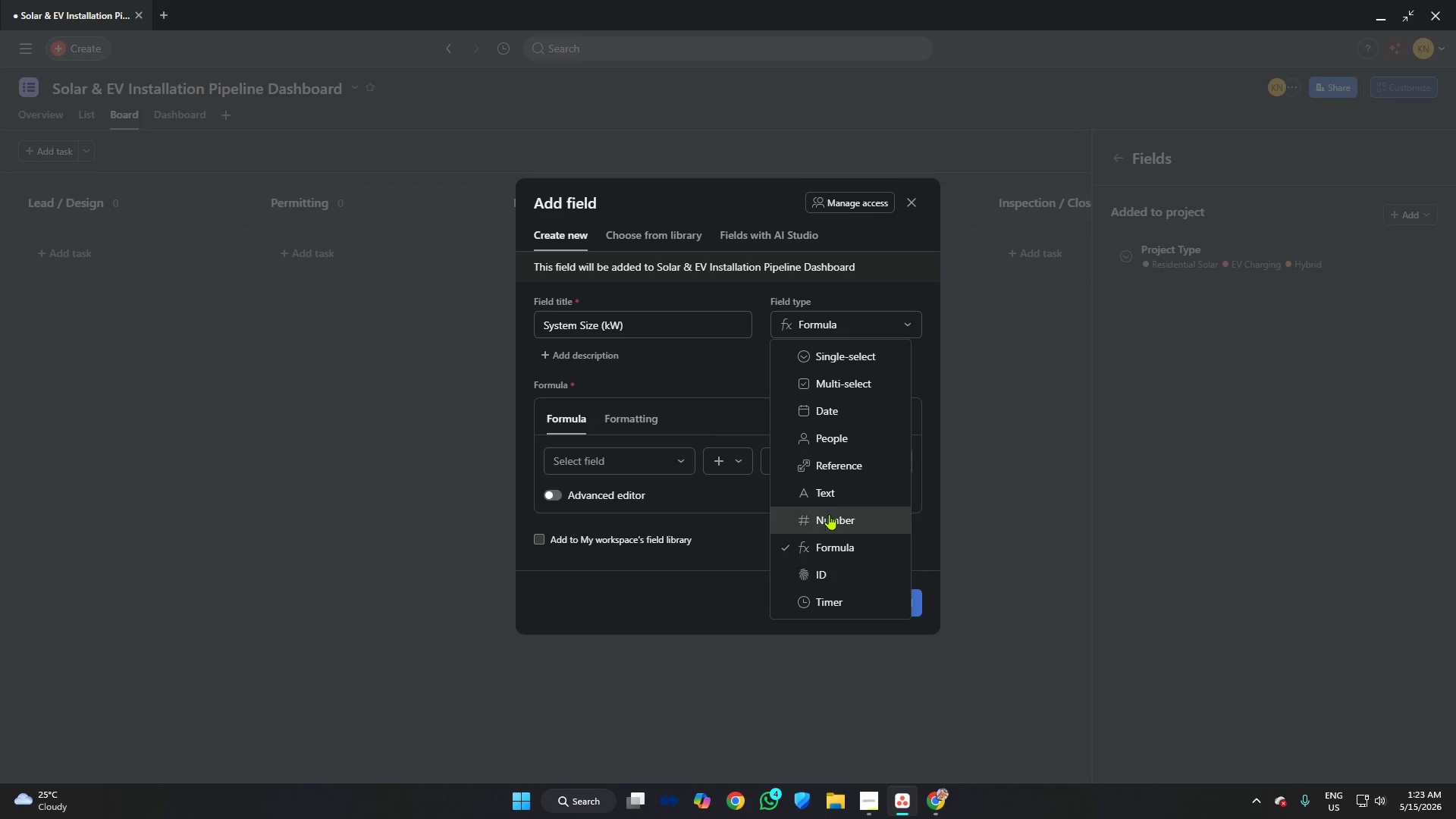 
left_click([830, 516])
 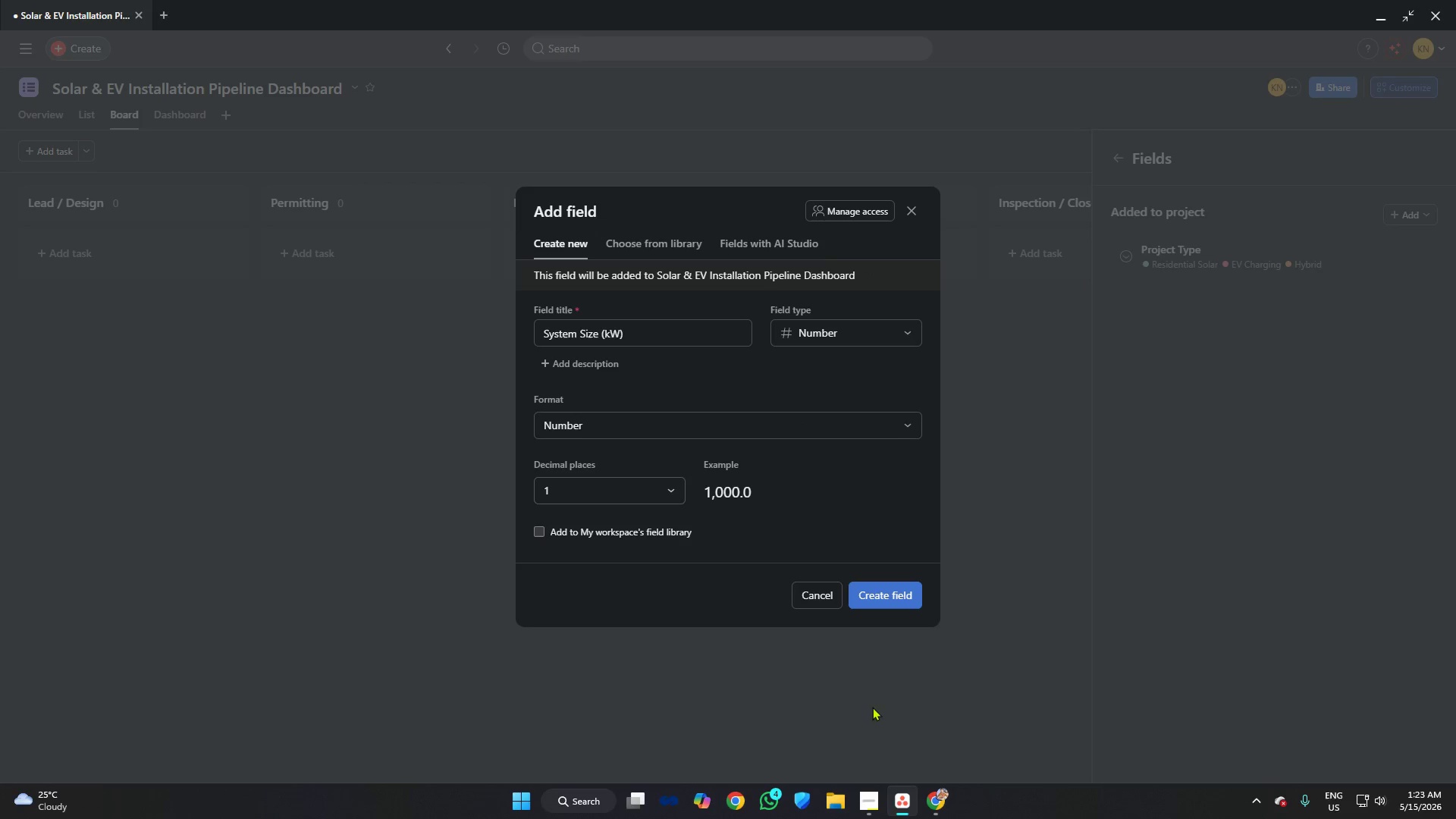 
left_click([941, 793])
 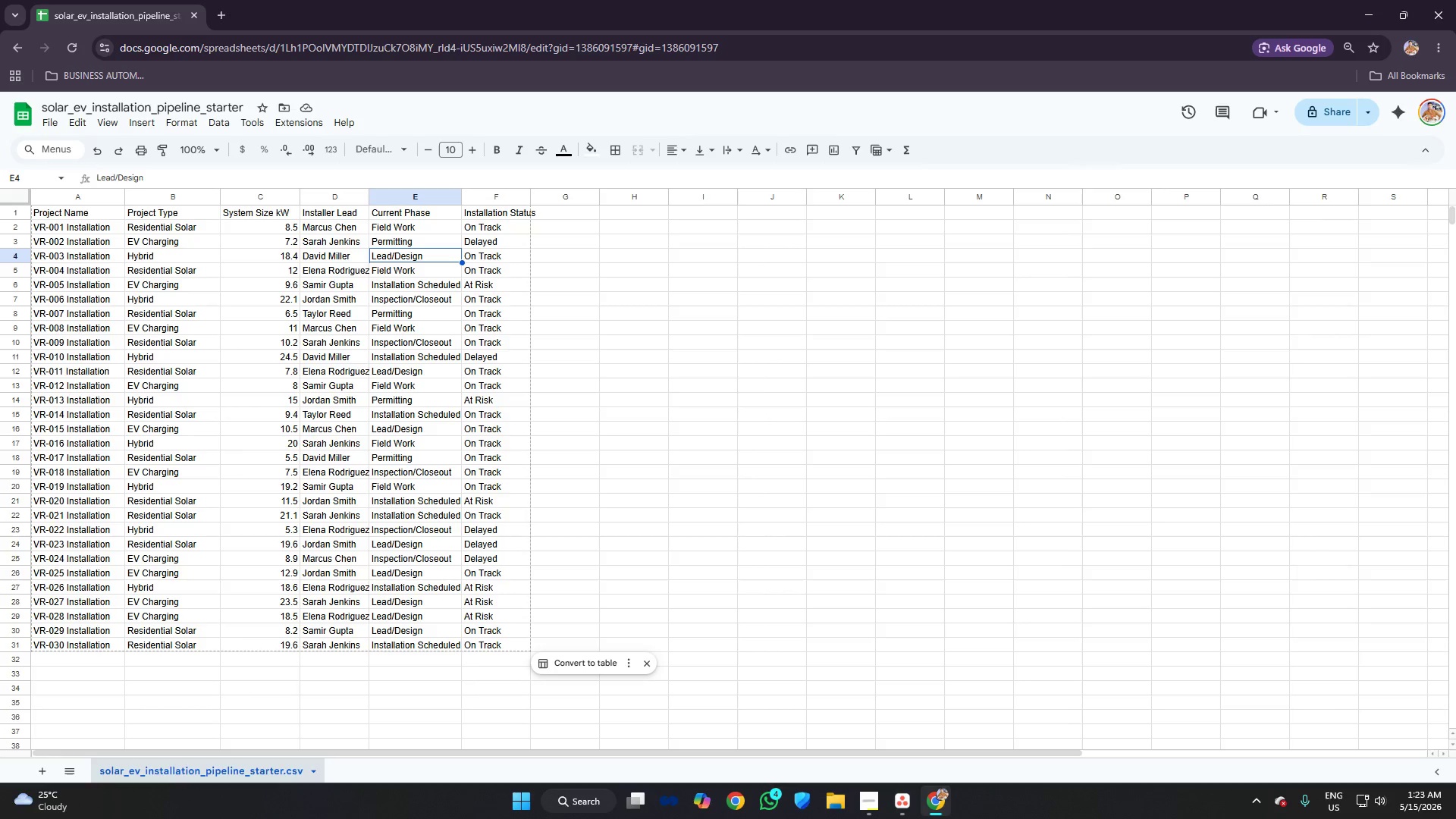 
left_click([907, 798])
 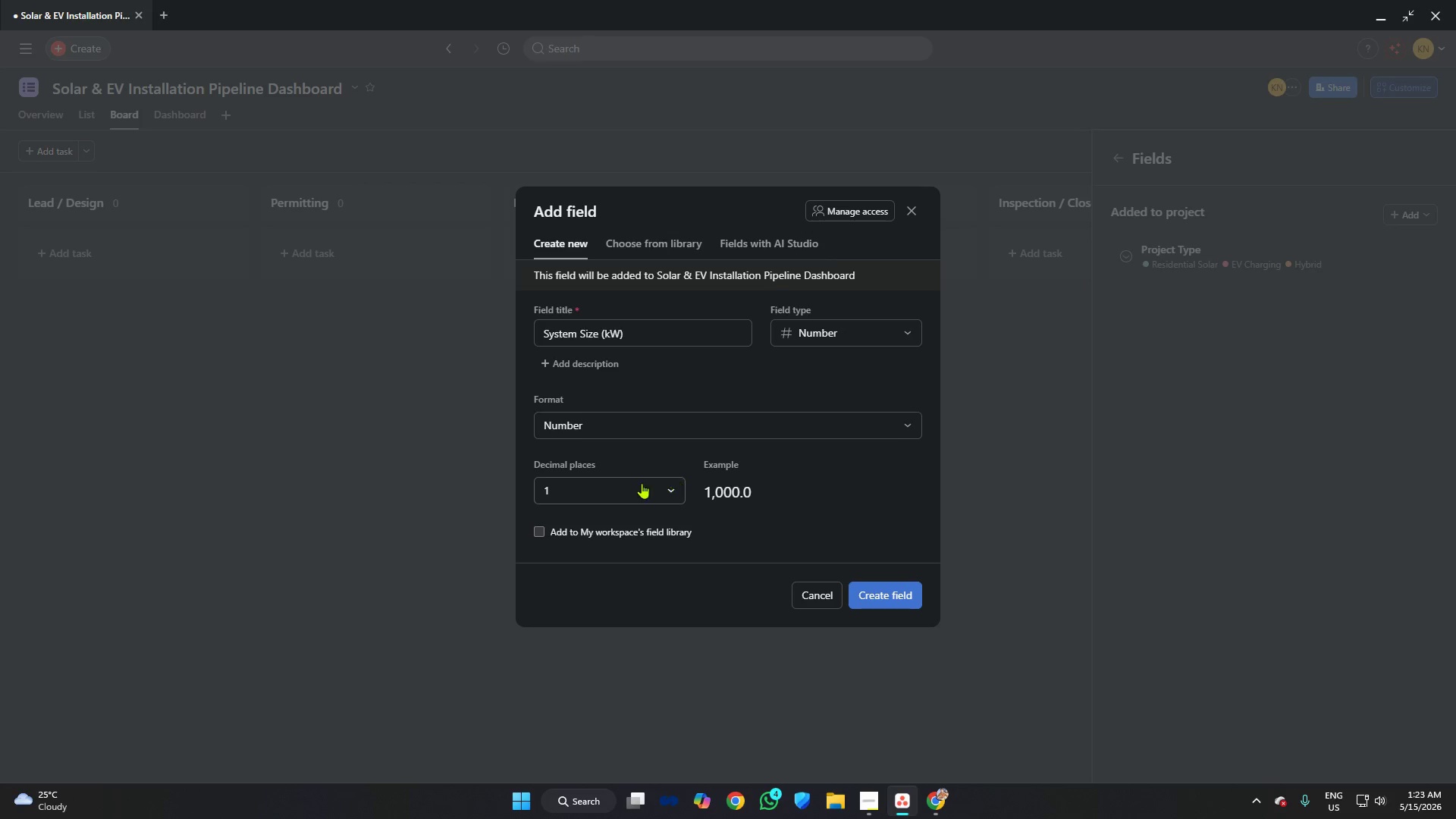 
left_click([630, 484])
 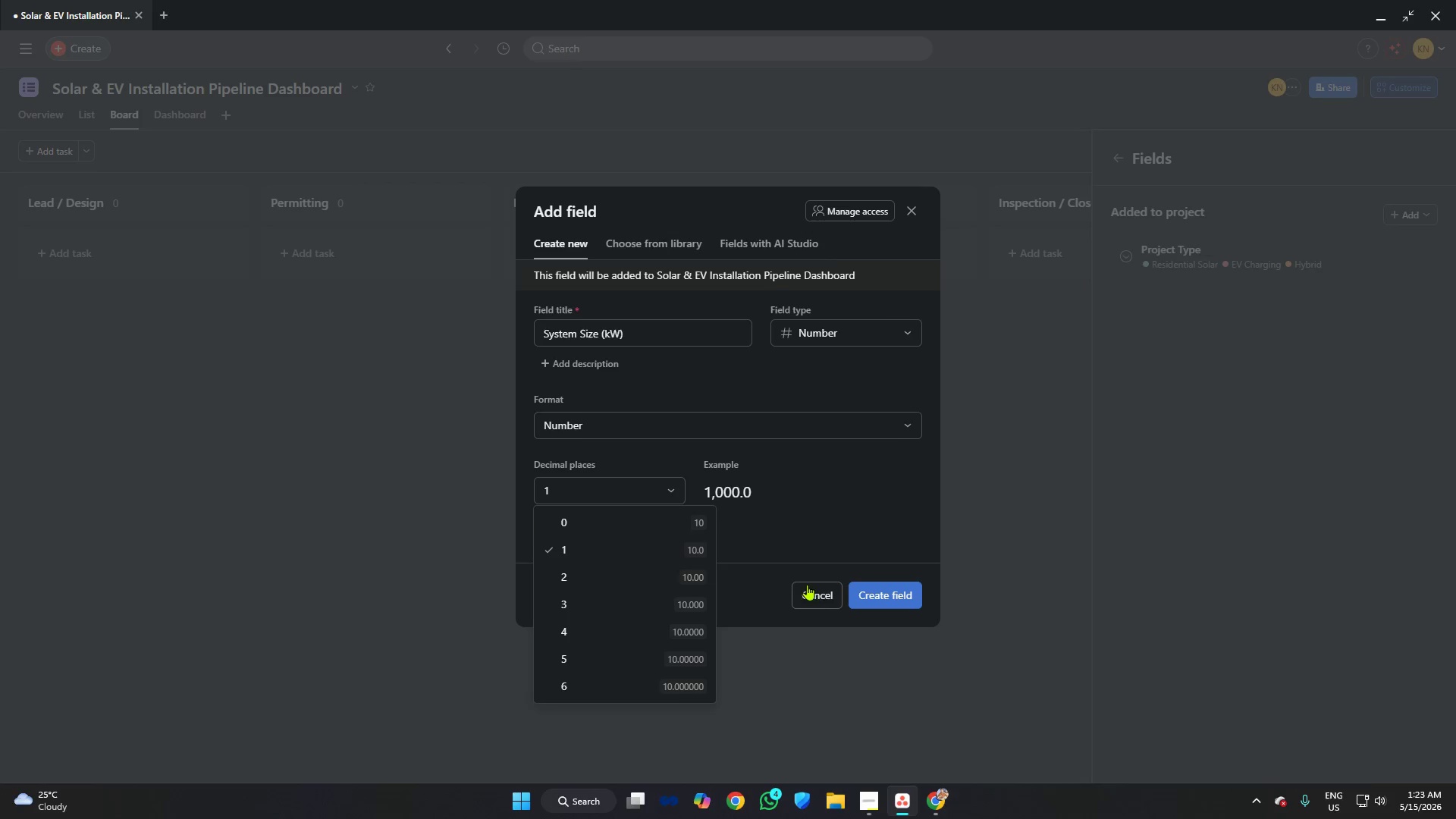 
left_click([877, 595])
 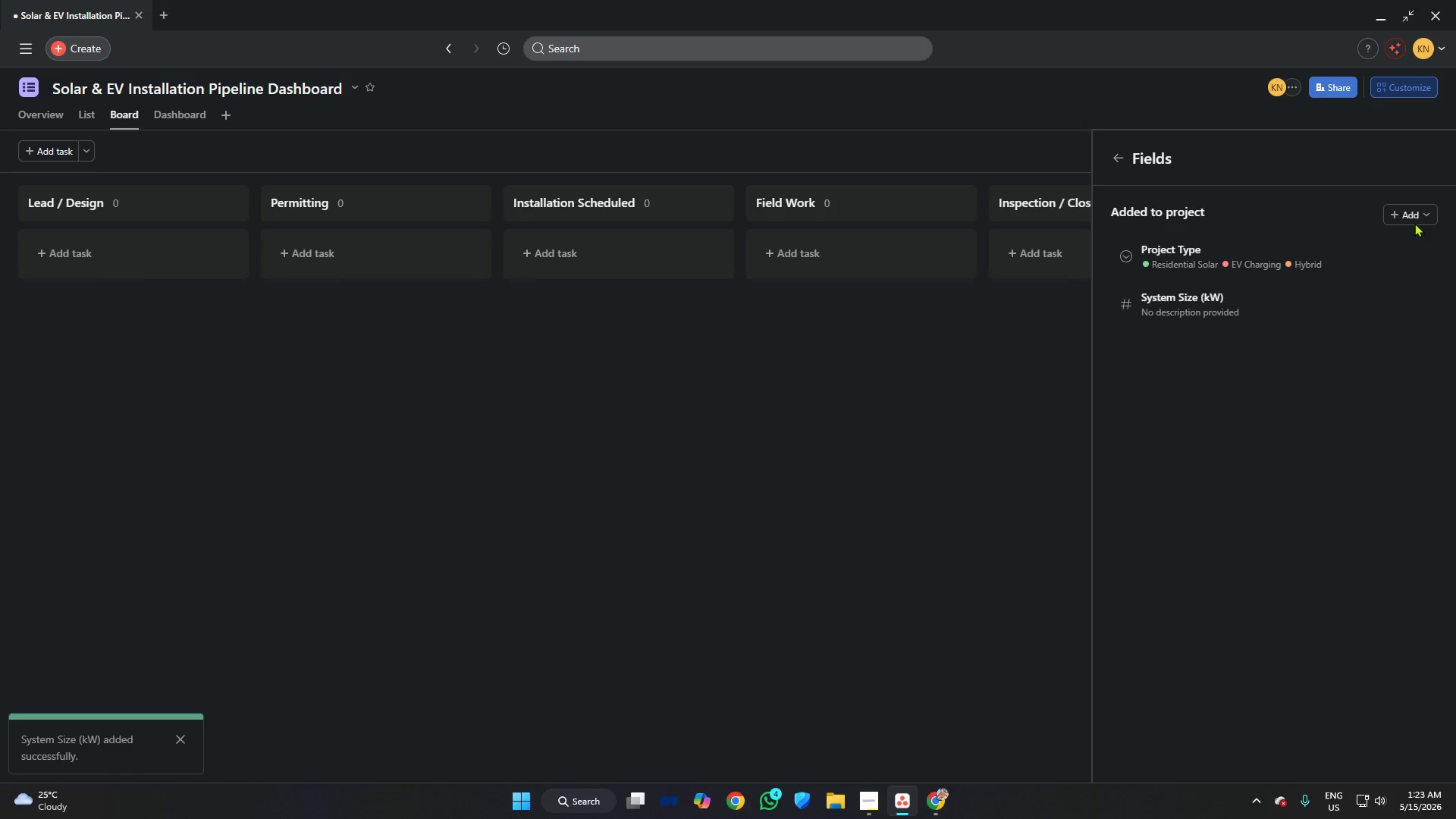 
left_click([1407, 215])
 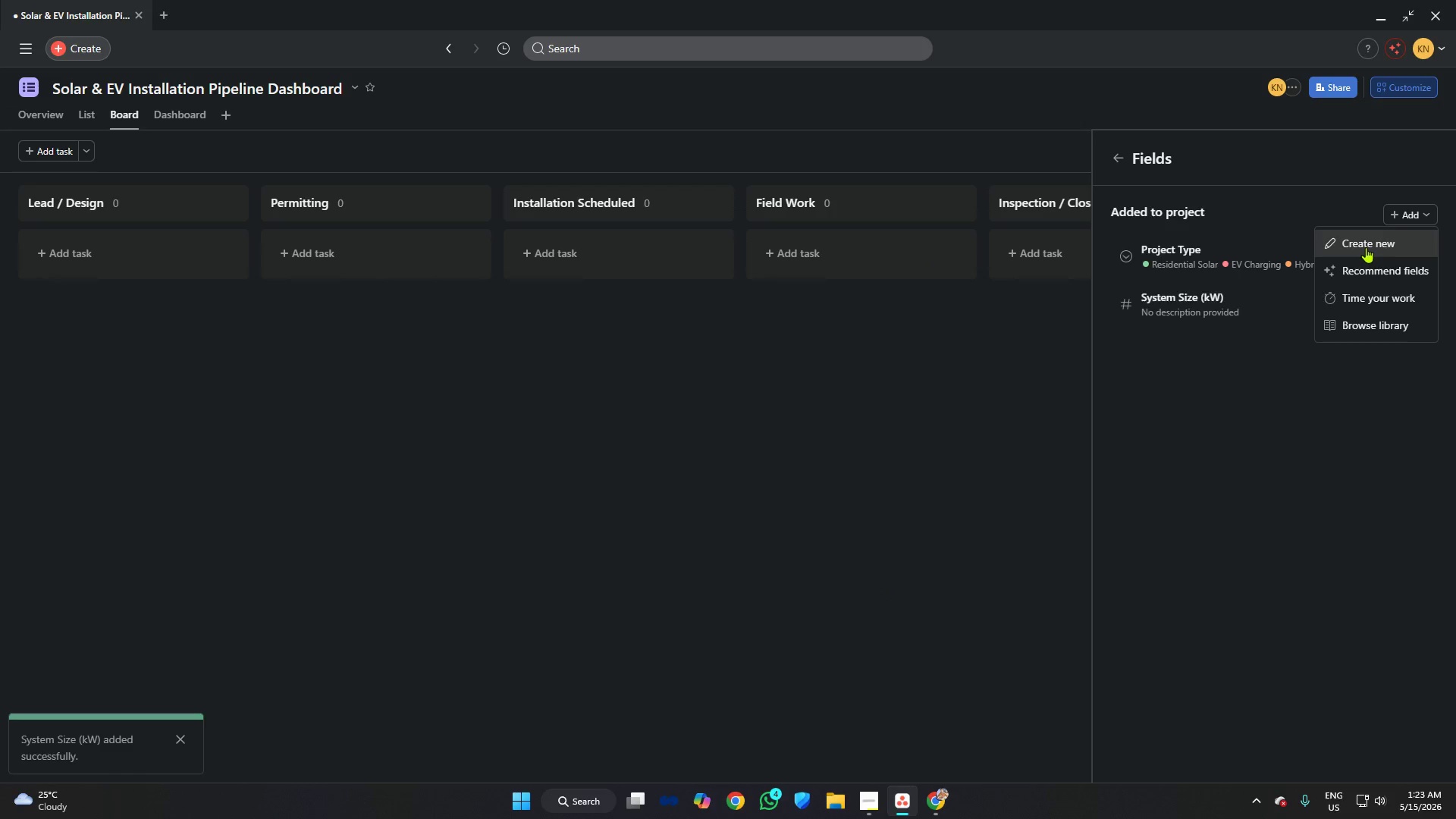 
left_click([1366, 247])
 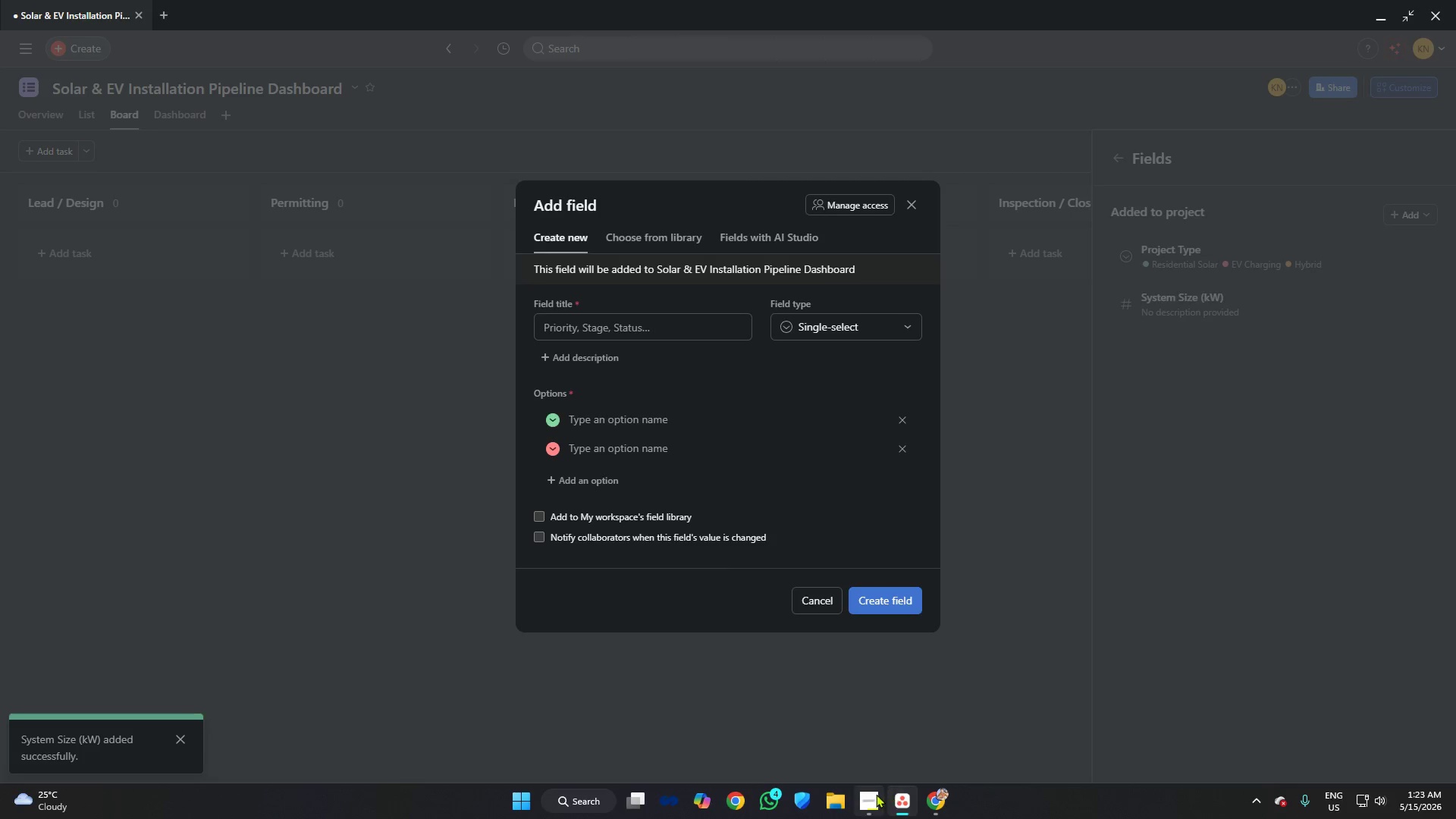 
left_click([876, 794])
 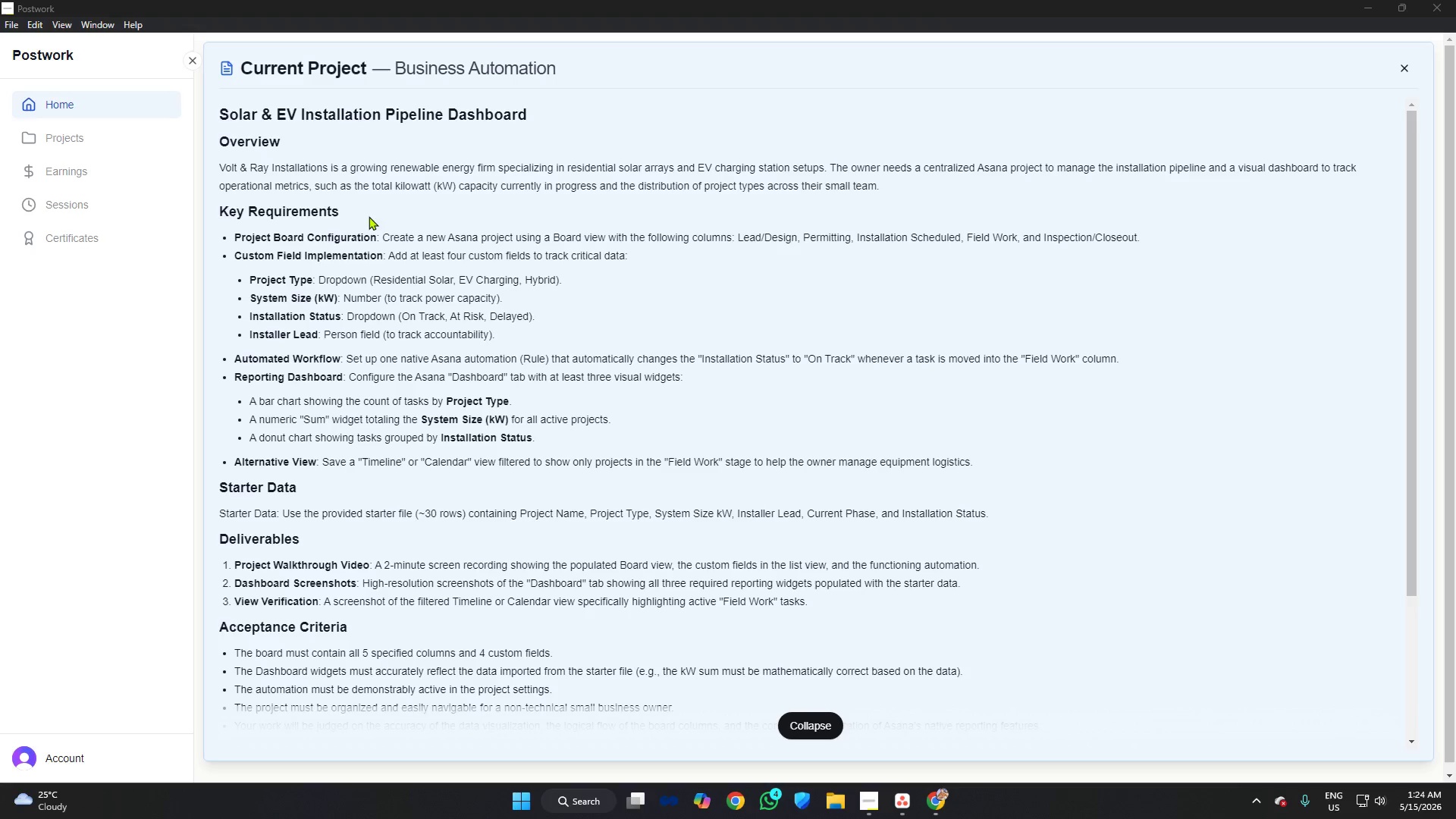 
left_click([940, 798])
 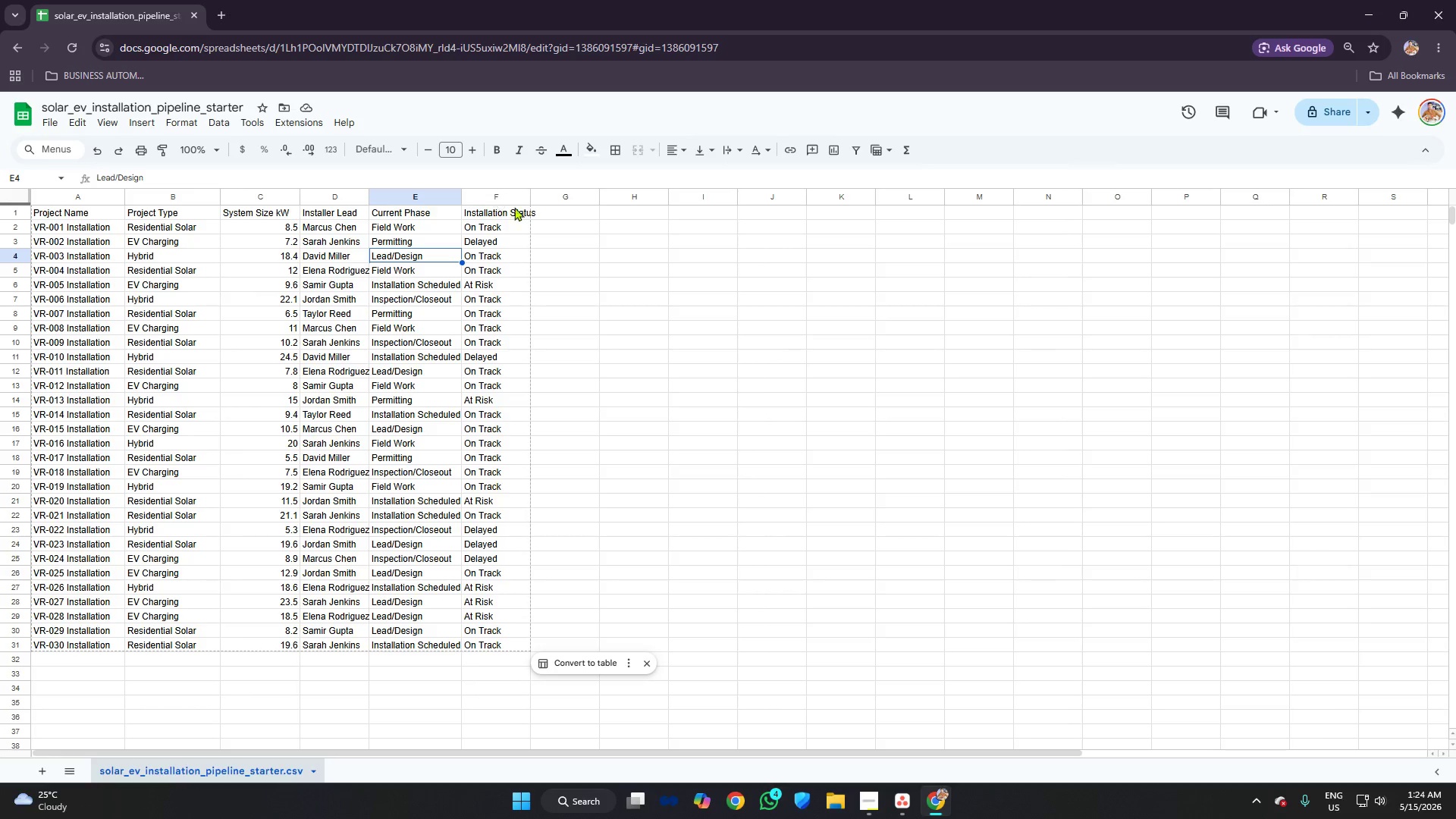 
left_click_drag(start_coordinate=[532, 194], to_coordinate=[554, 196])